 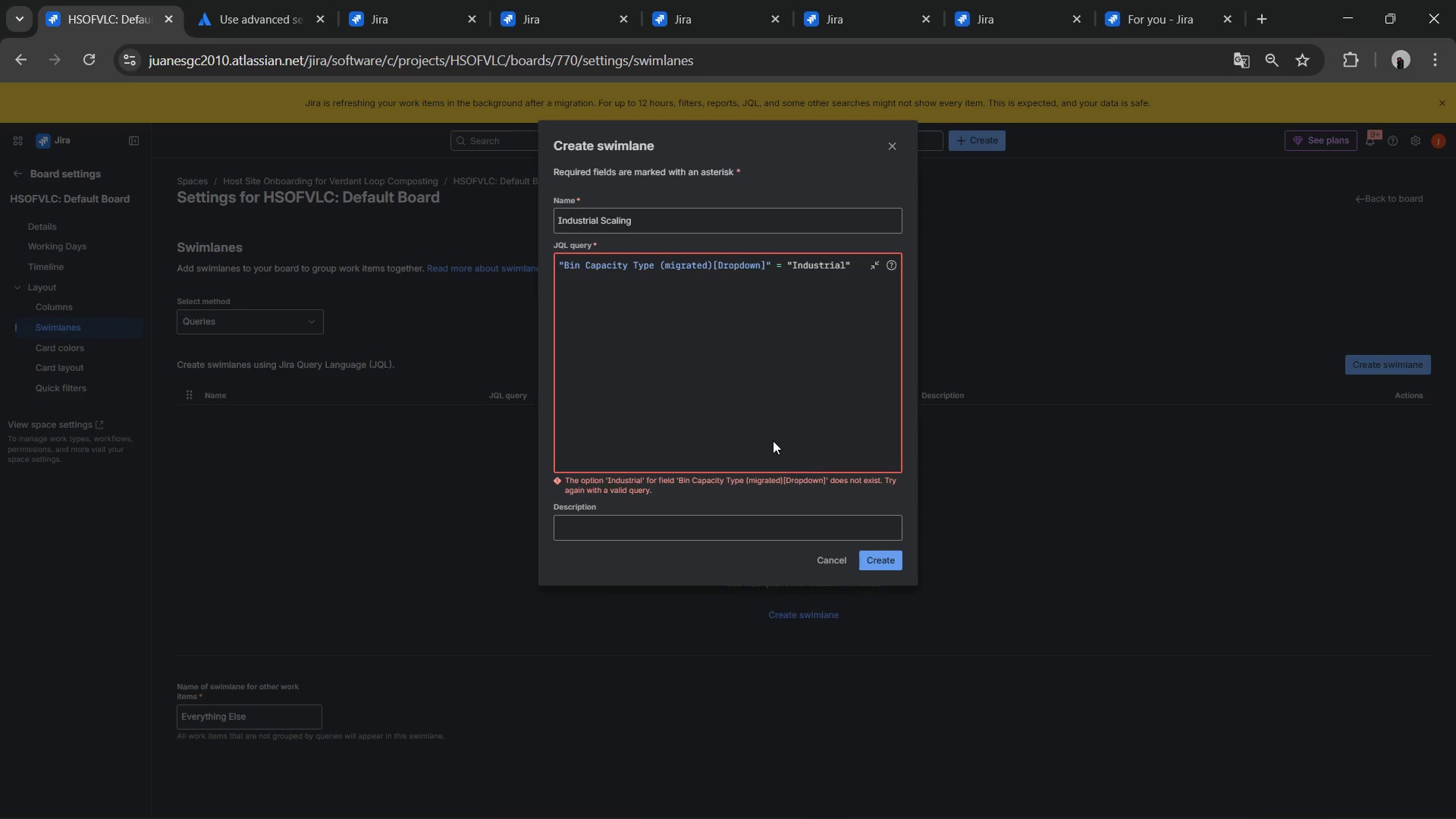 
double_click([827, 266])
 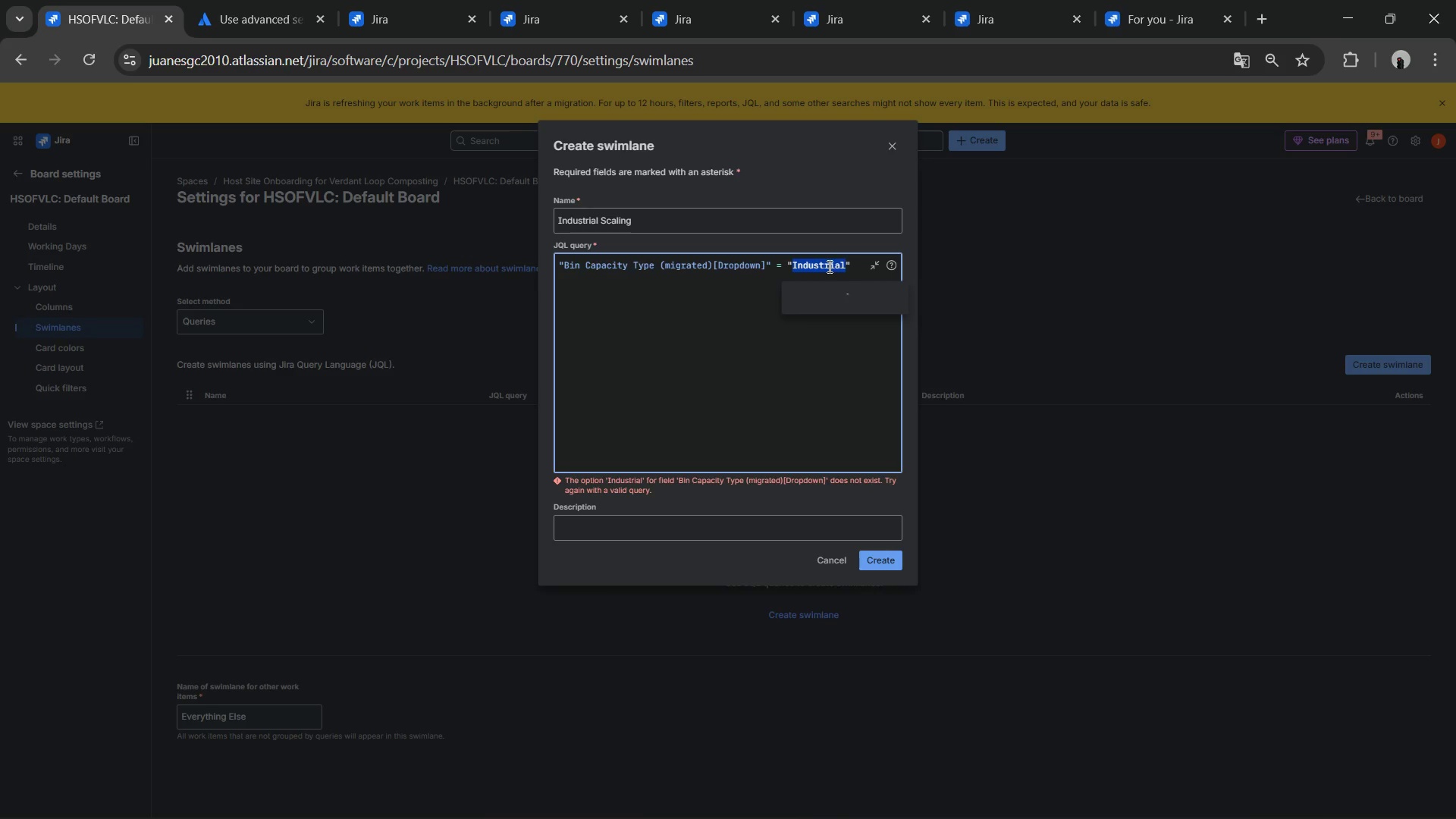 
hold_key(key=ControlLeft, duration=1.38)
 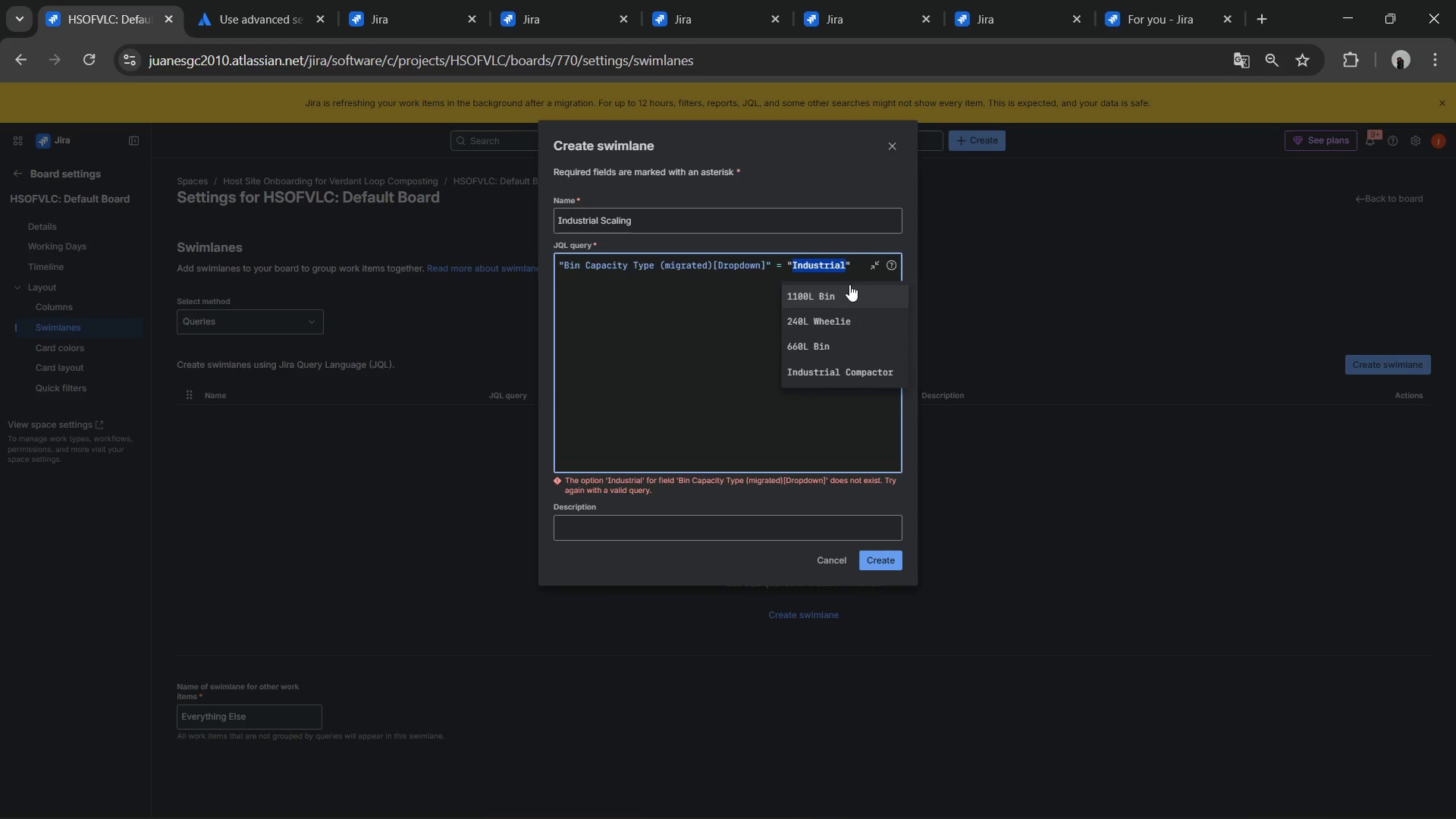 
hold_key(key=ControlLeft, duration=0.34)
 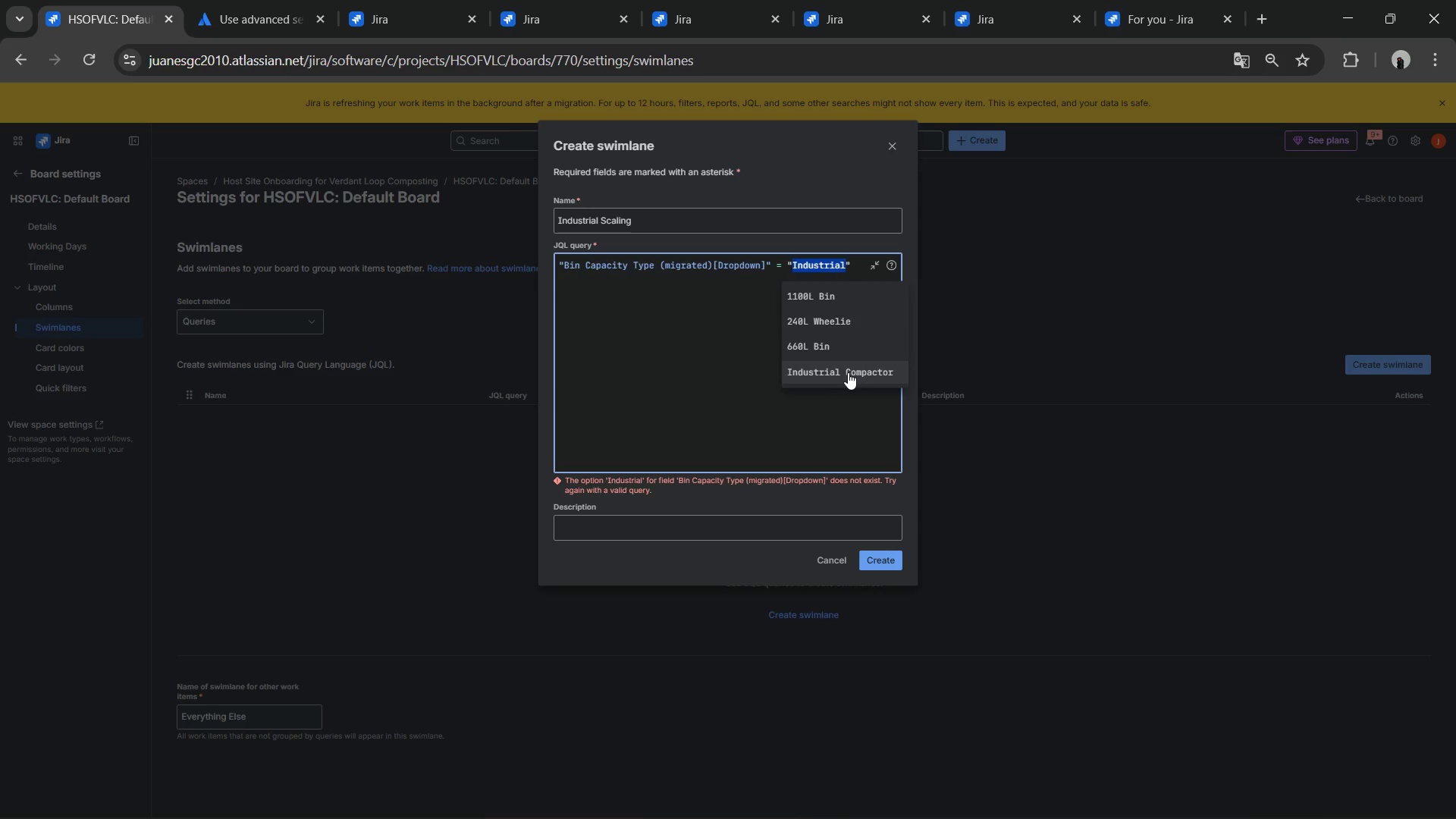 
left_click([848, 372])
 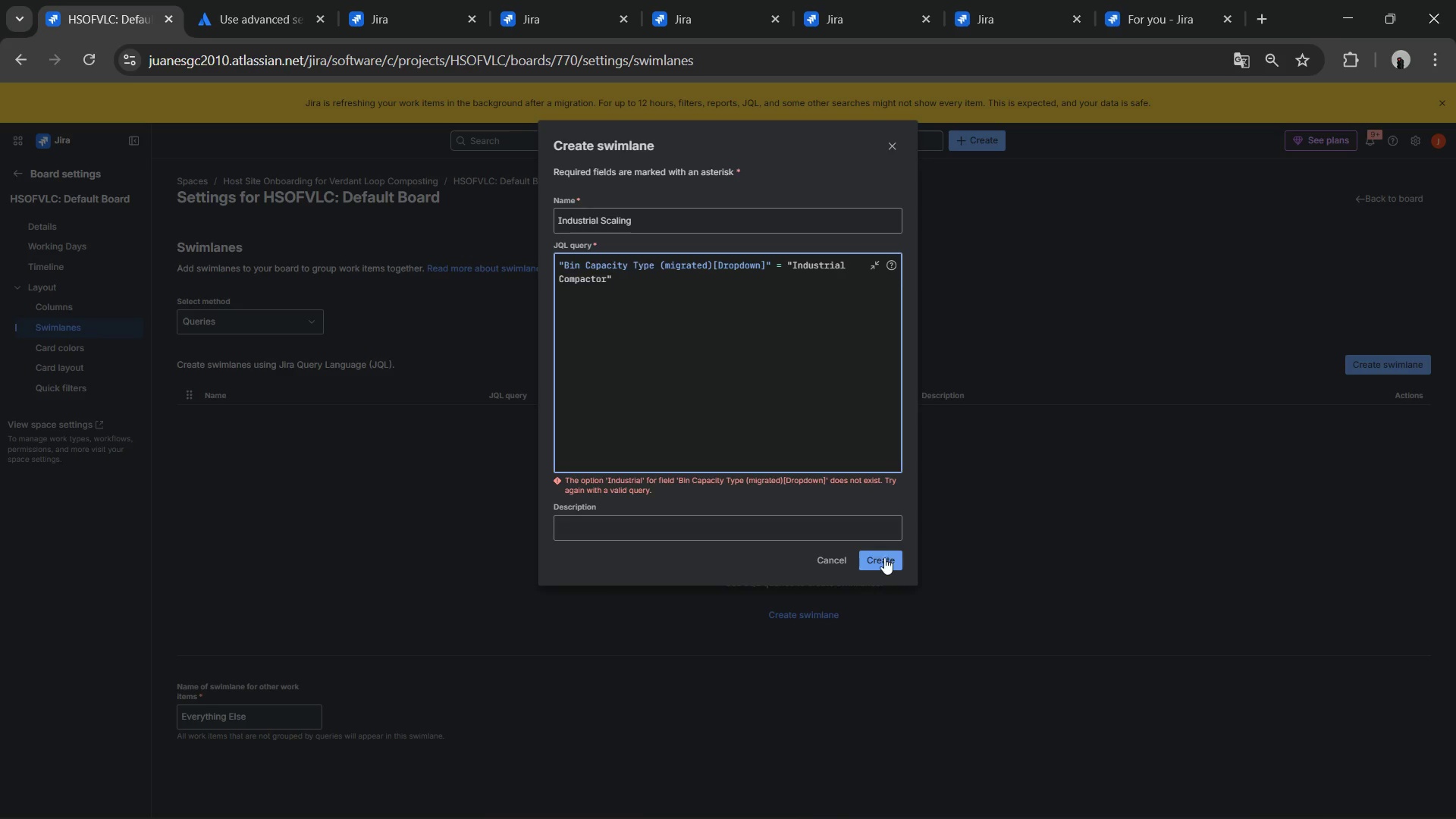 
left_click([883, 560])
 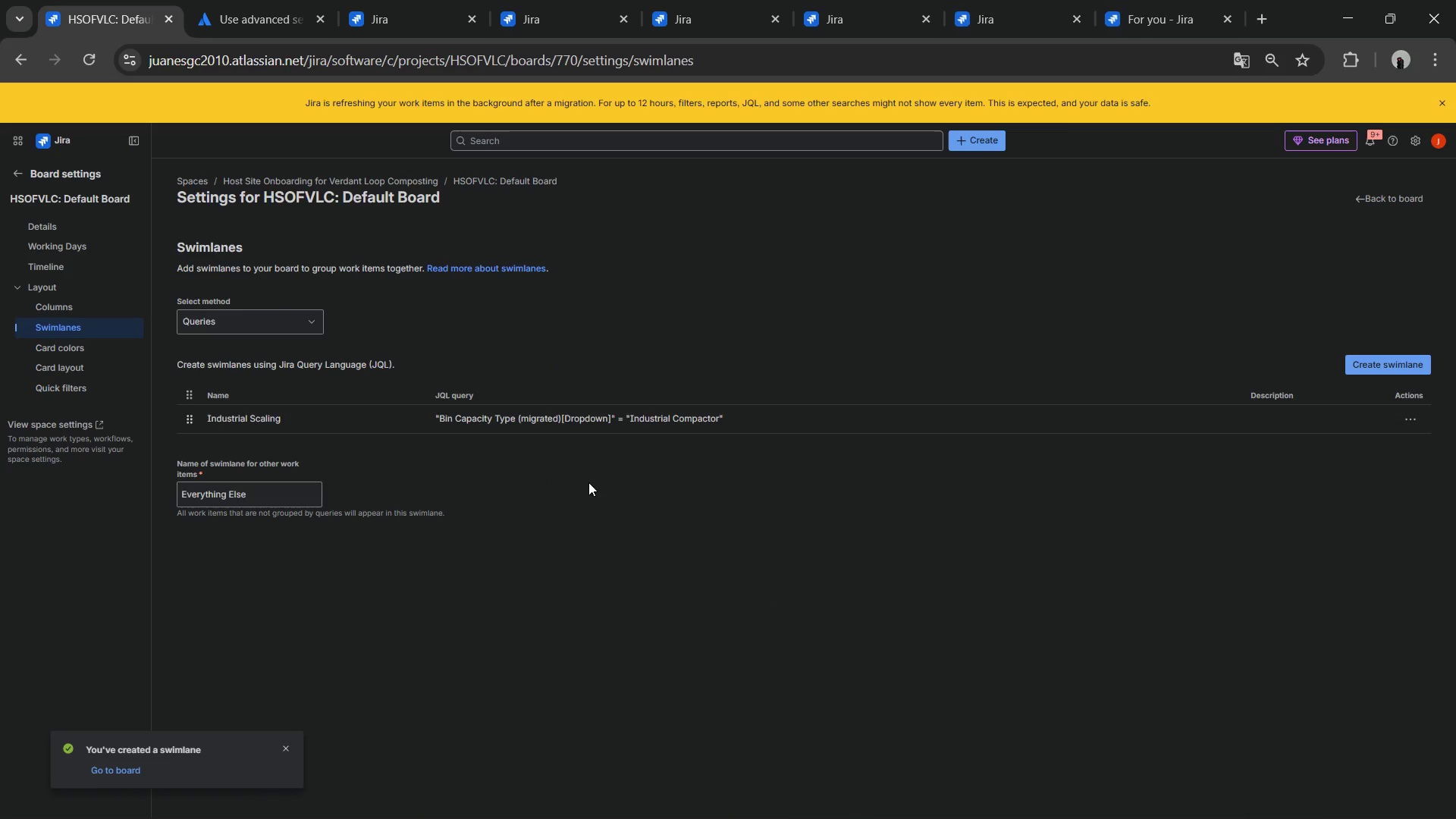 
left_click([676, 460])
 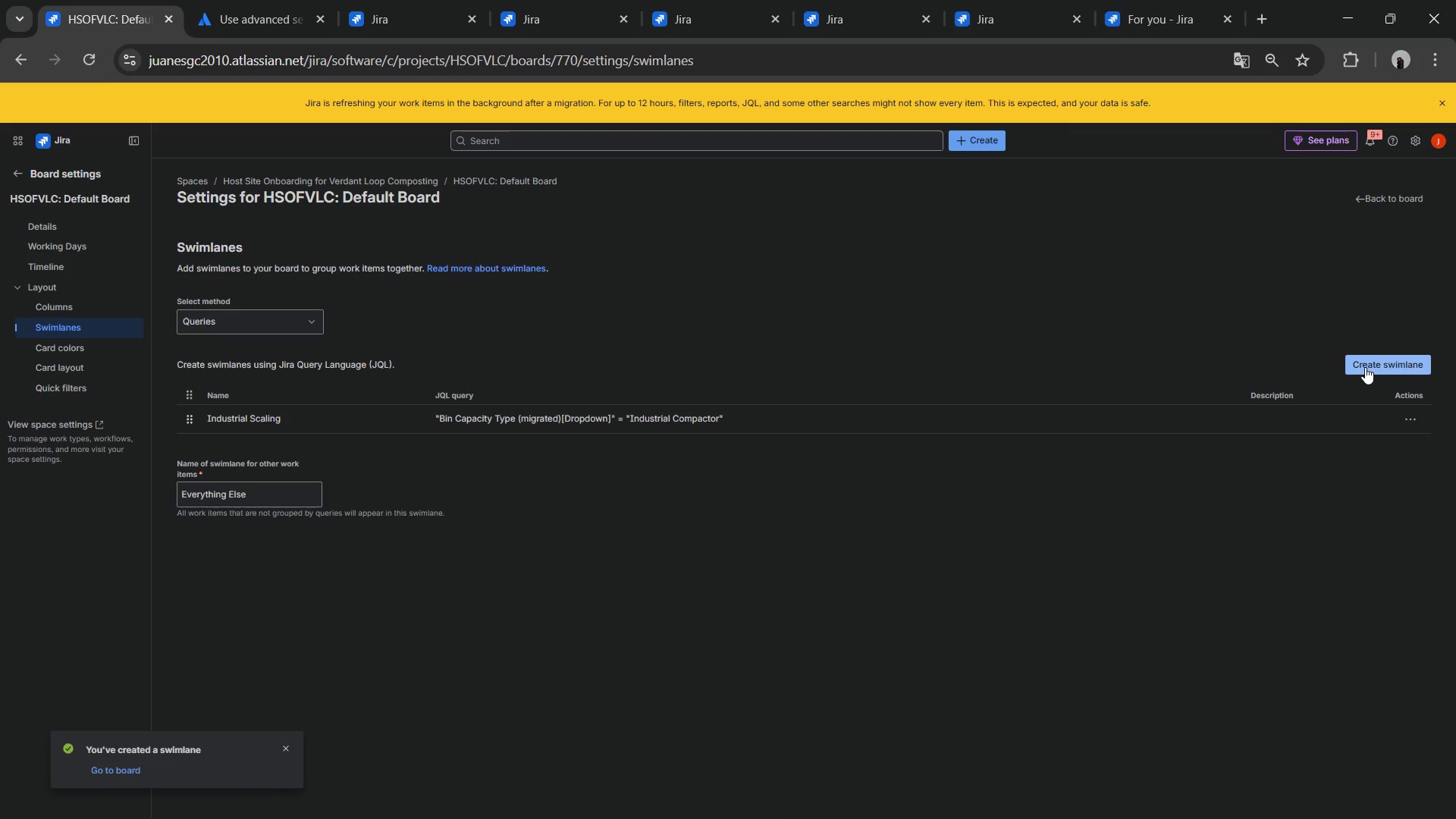 
wait(5.34)
 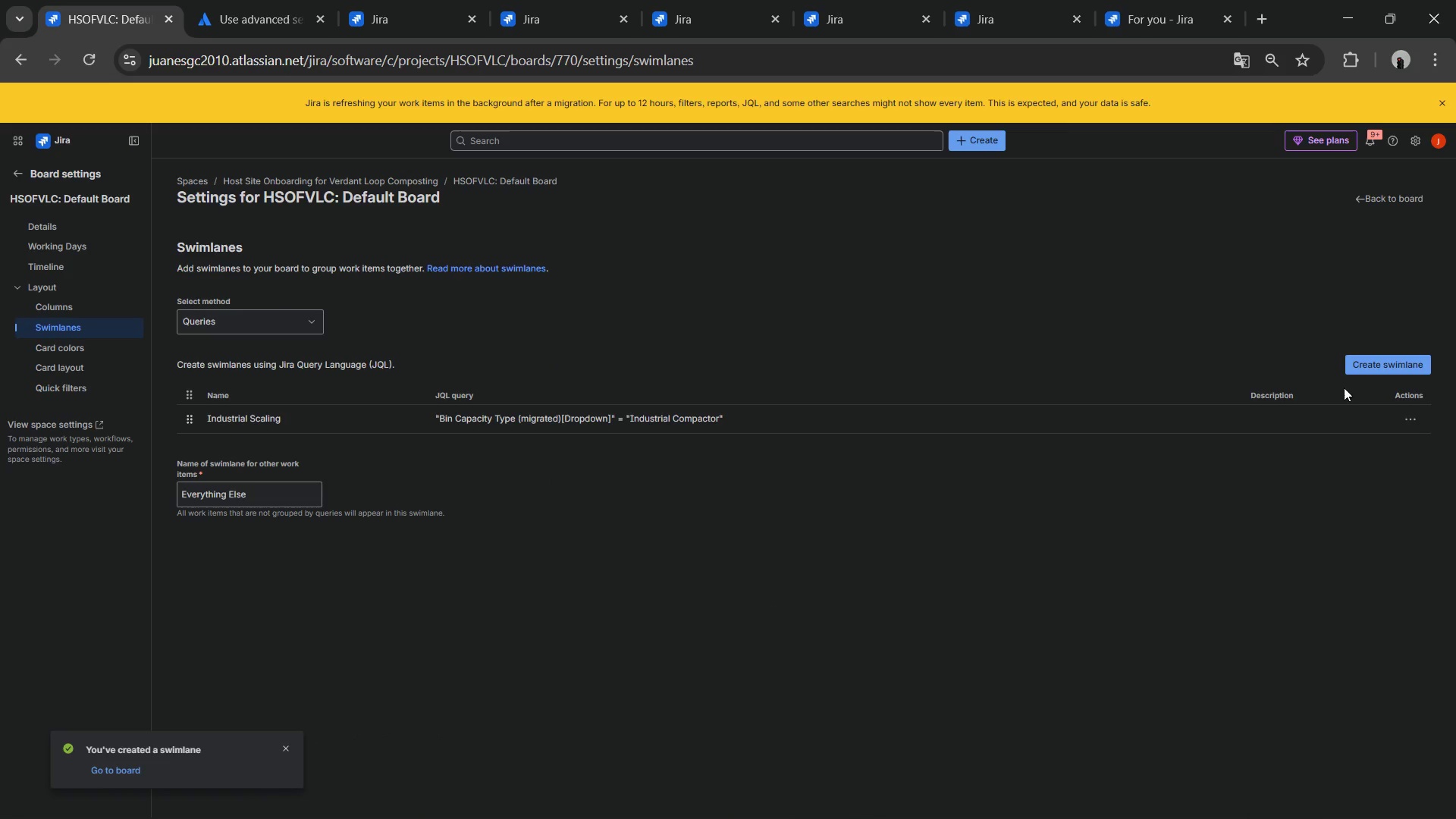 
left_click([1365, 367])
 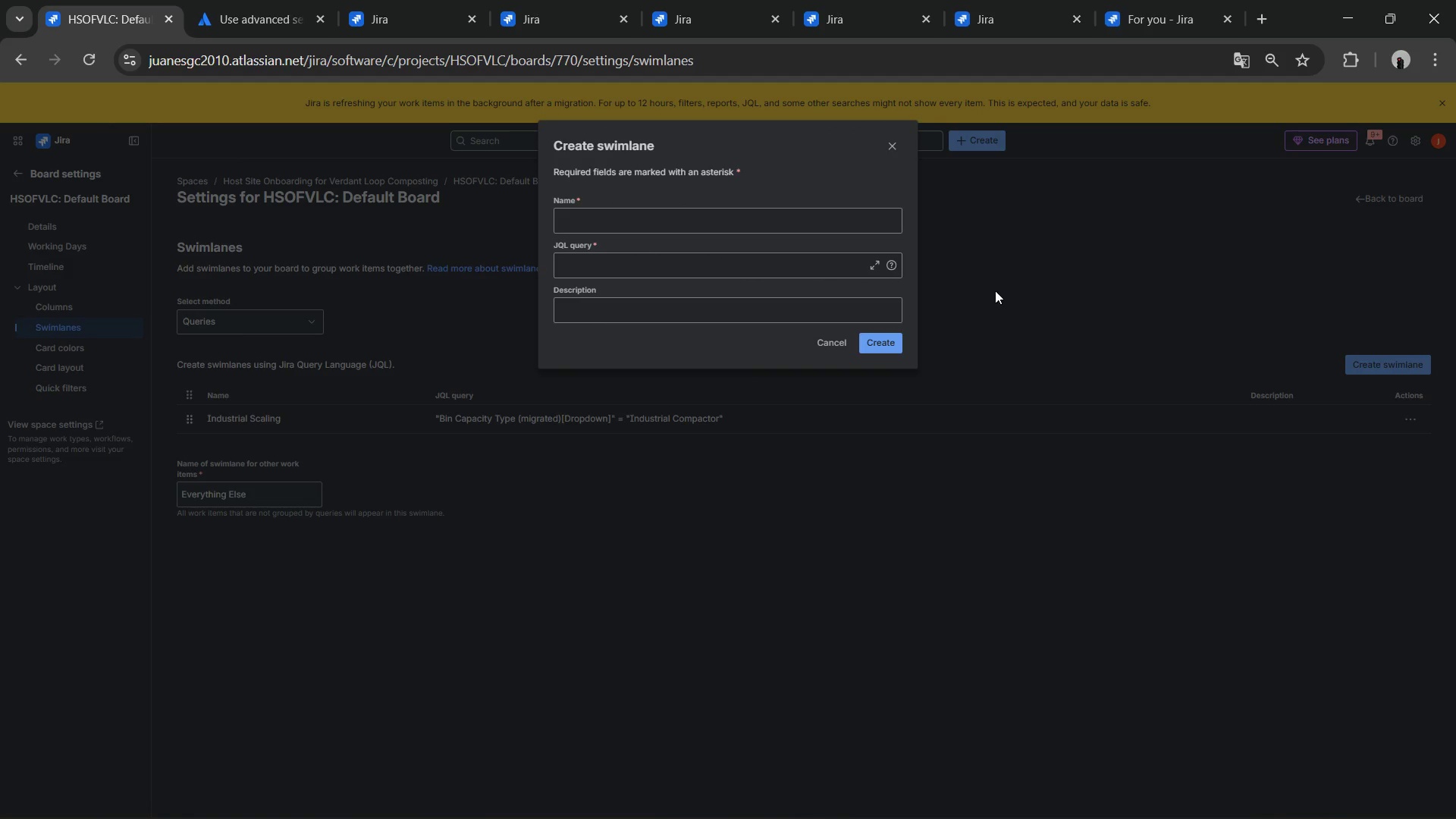 
left_click([651, 223])
 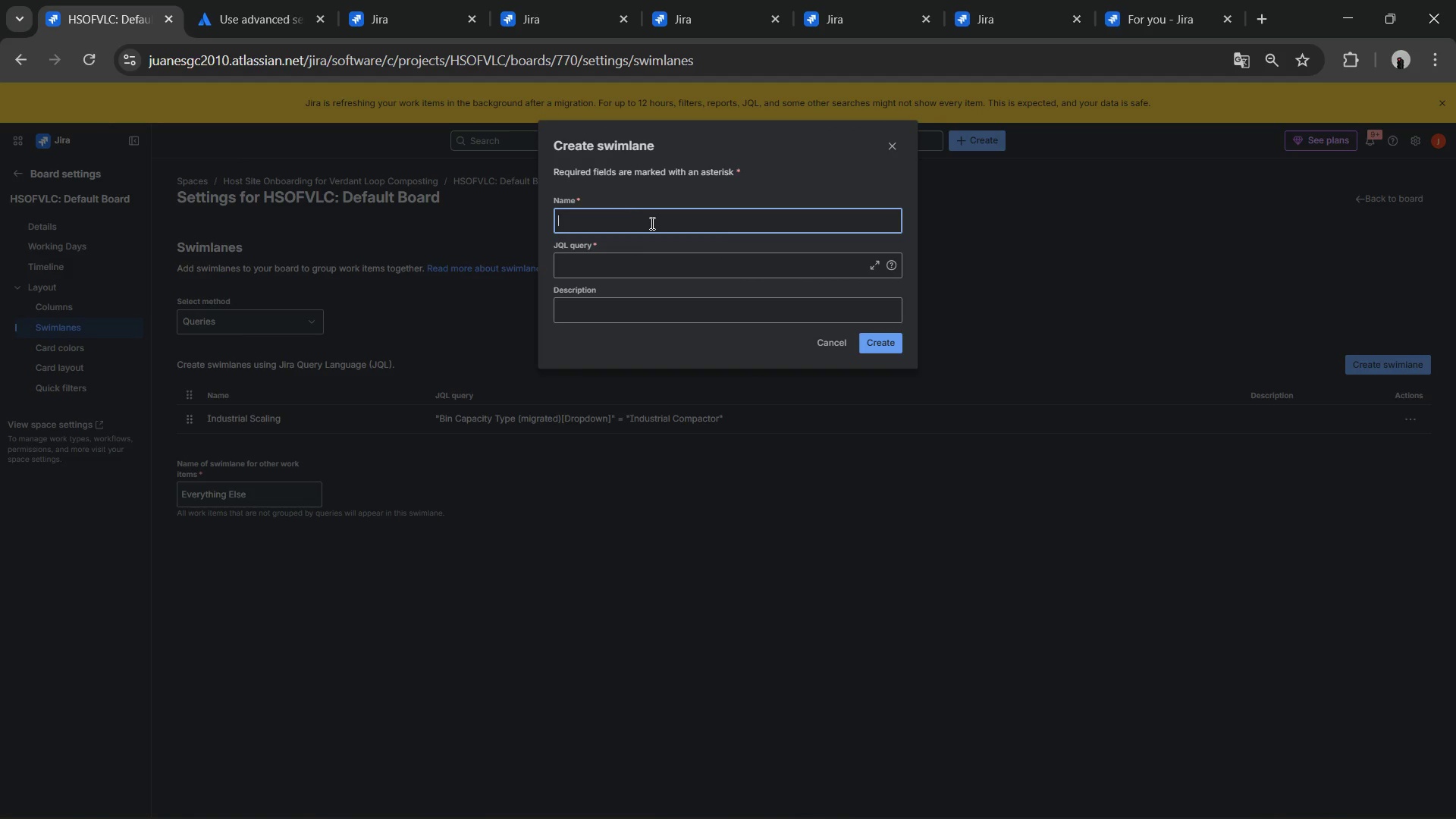 
type(Standart Scaling)
key(Tab)
type(@Bin)
 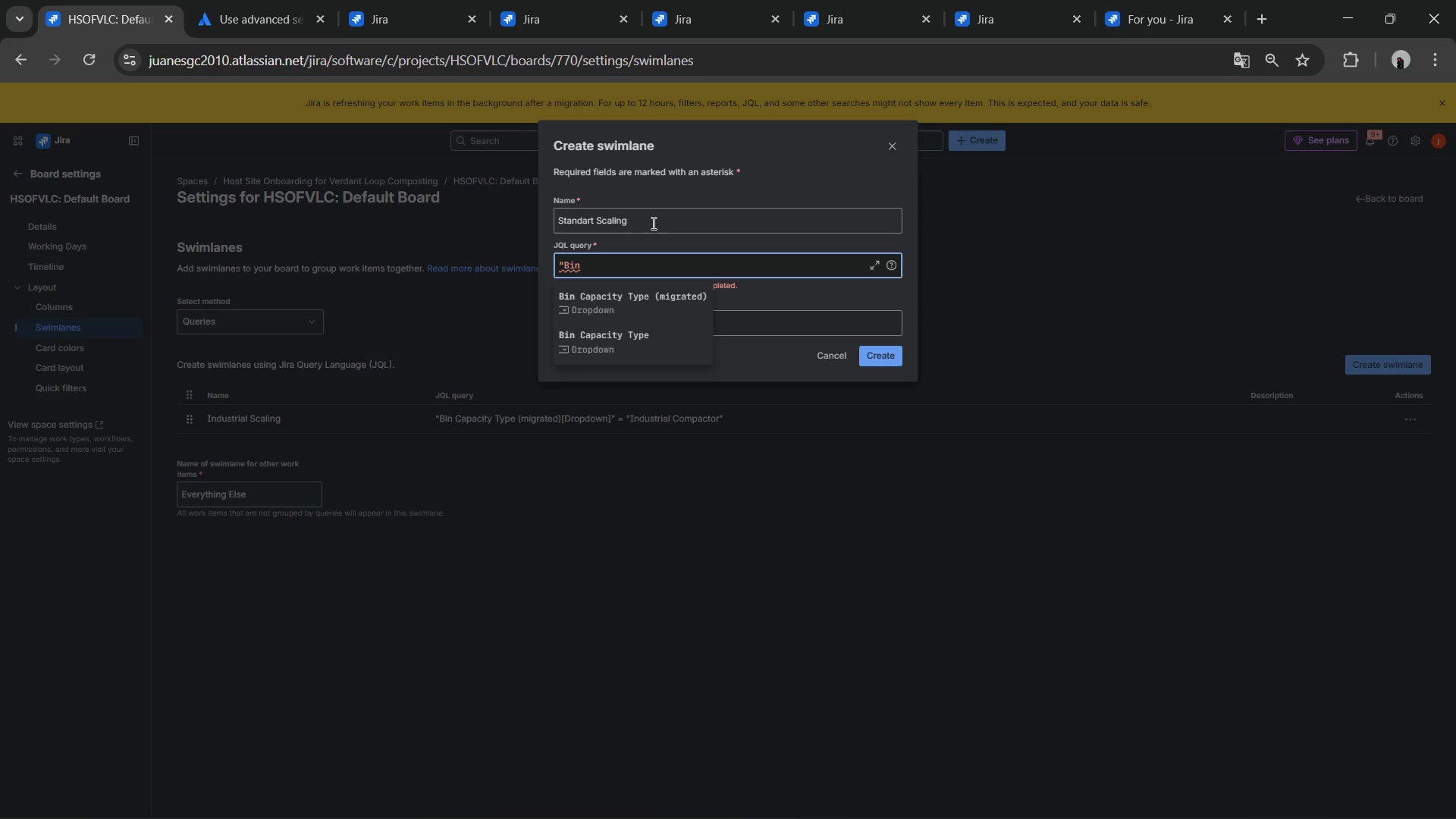 
hold_key(key=ShiftLeft, duration=0.33)
 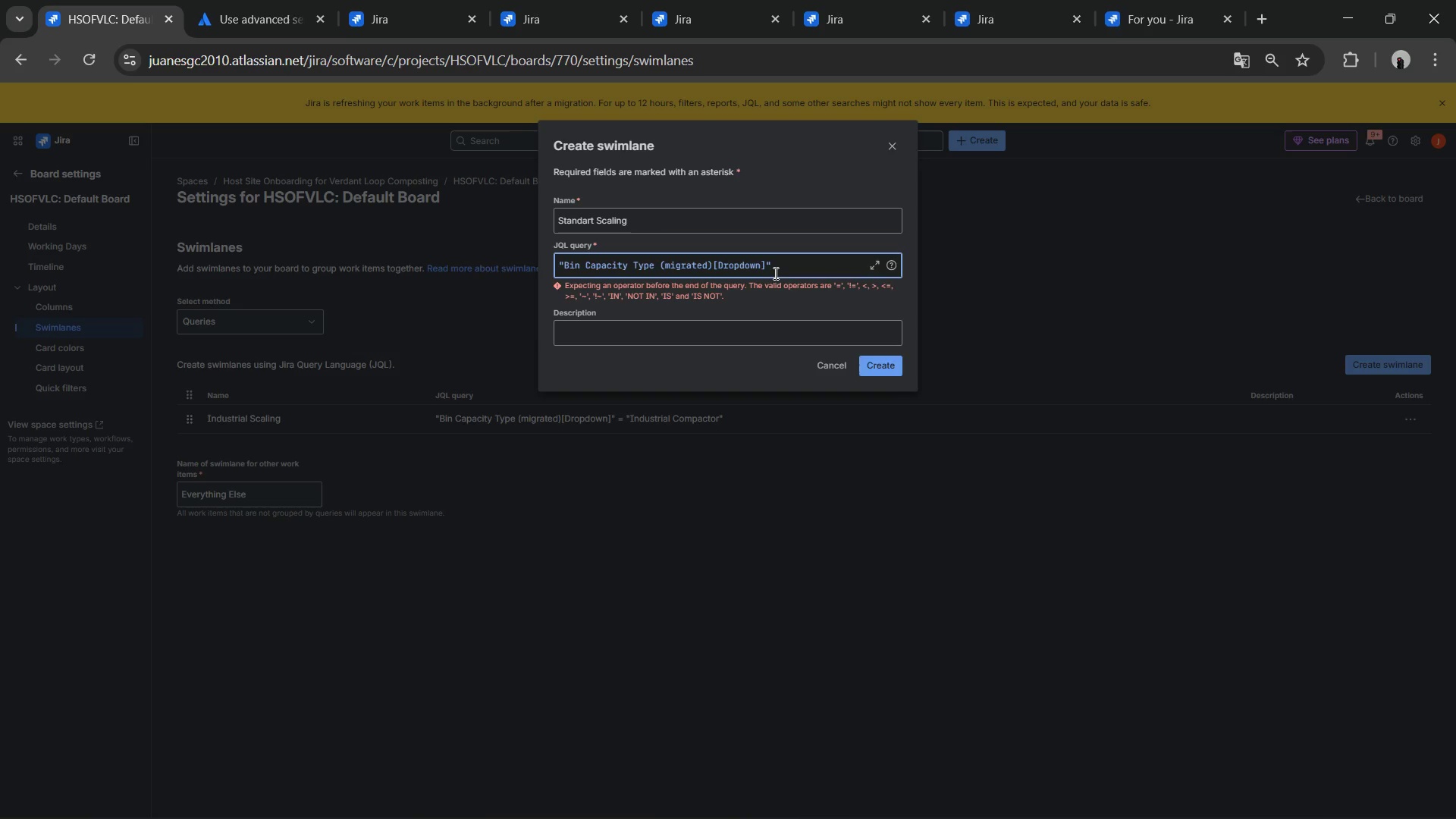 
key(Space)
 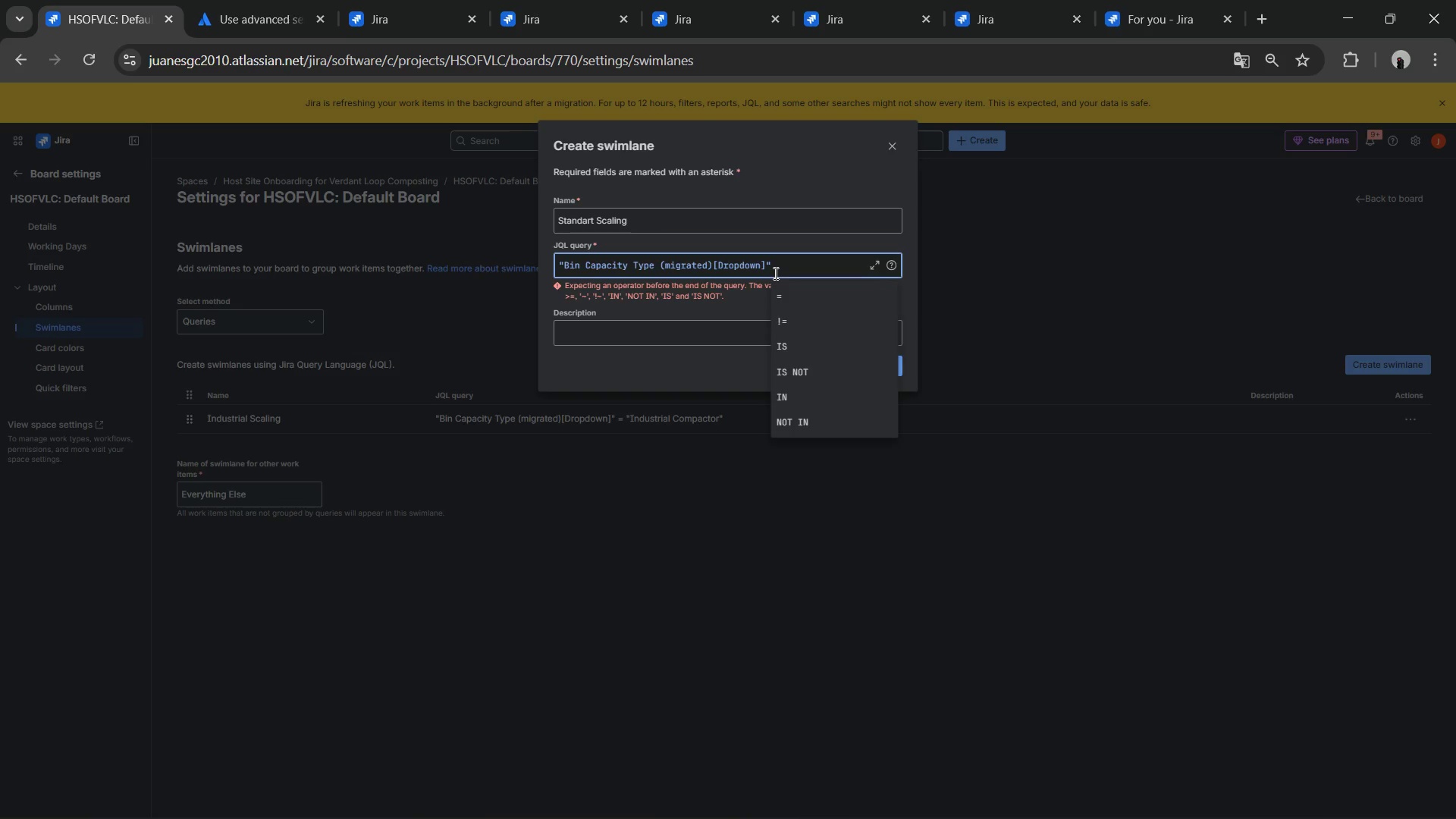 
key(Shift+0)
 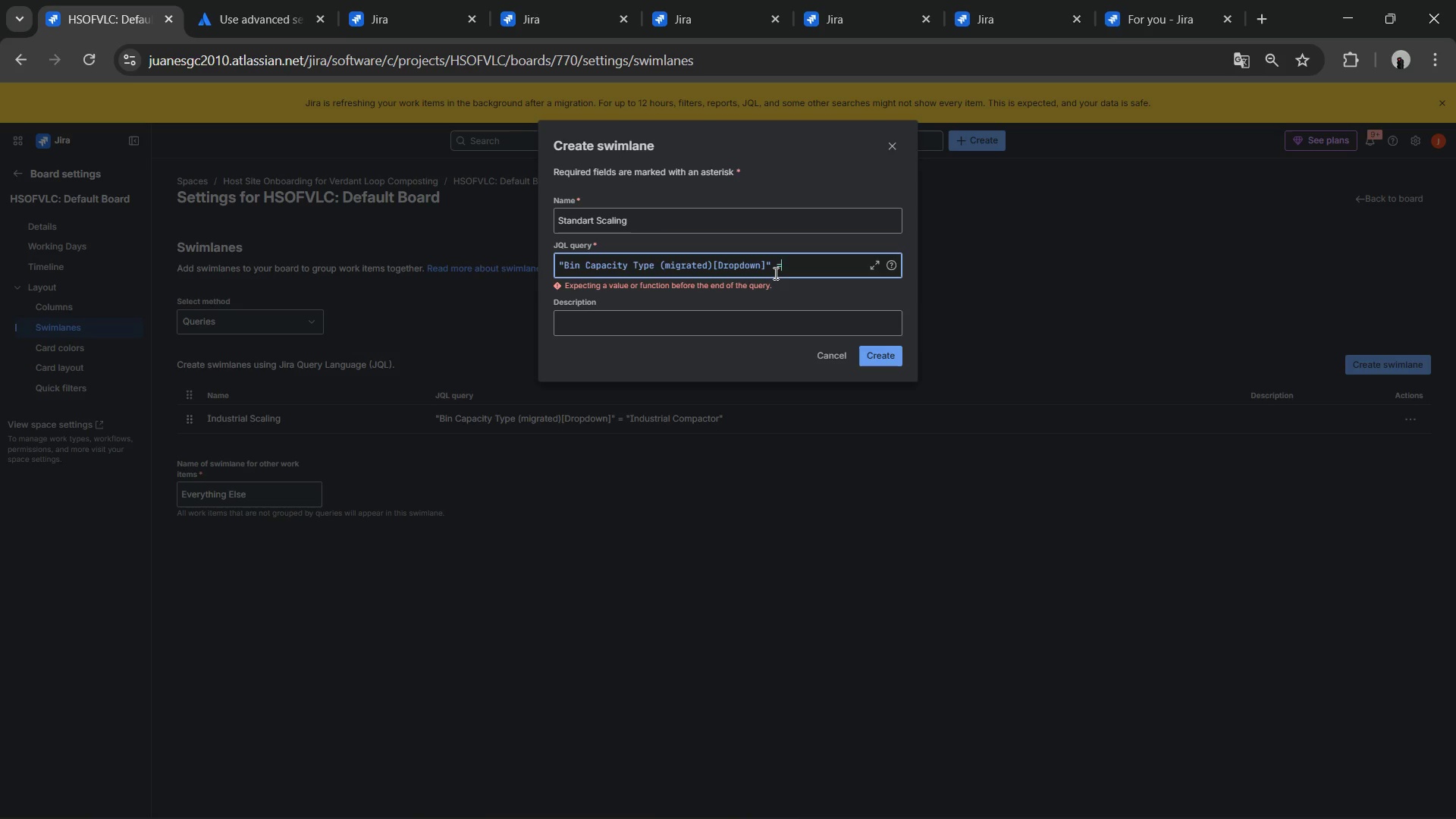 
key(Space)
 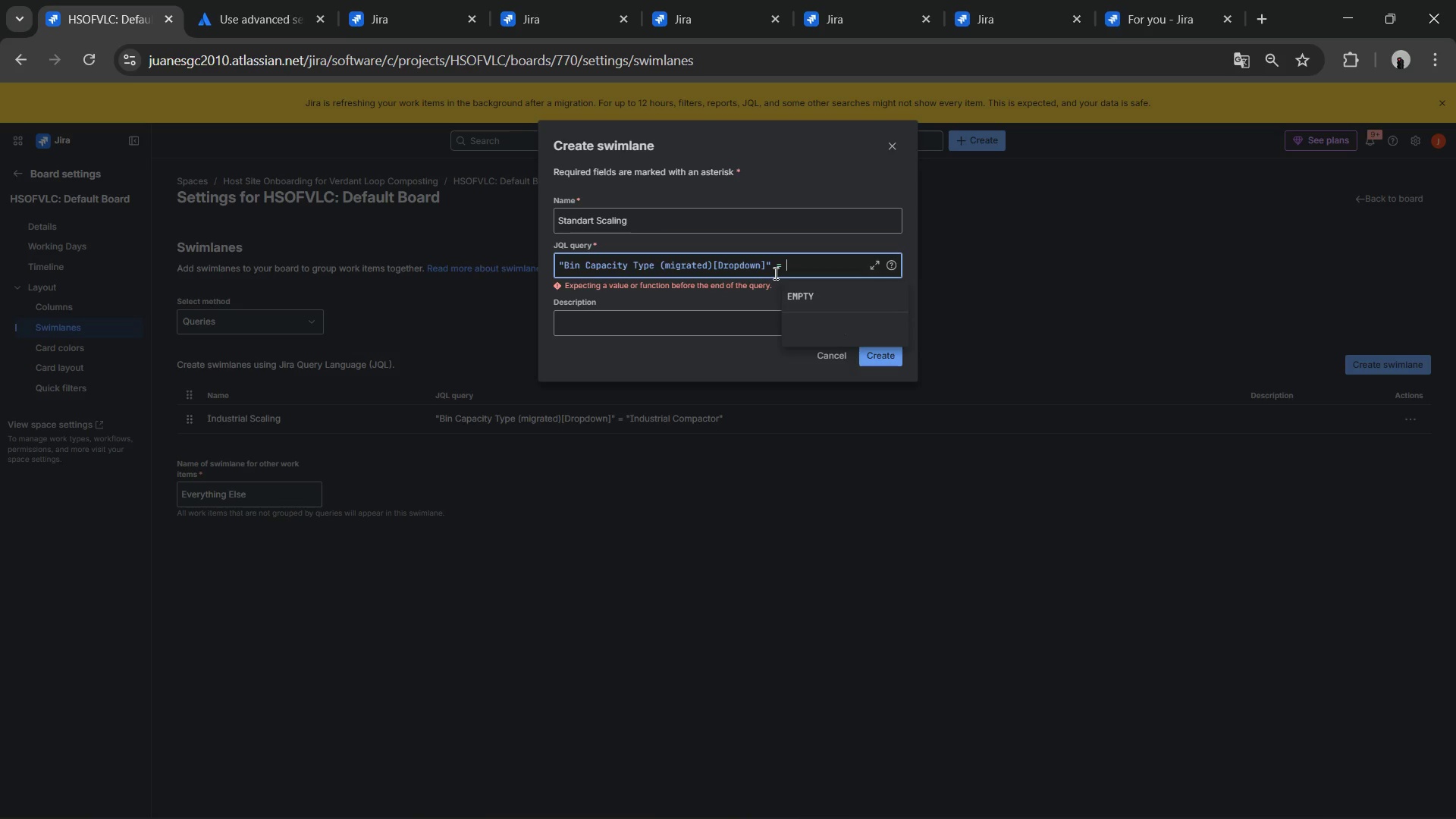 
key(Shift+ShiftLeft)
 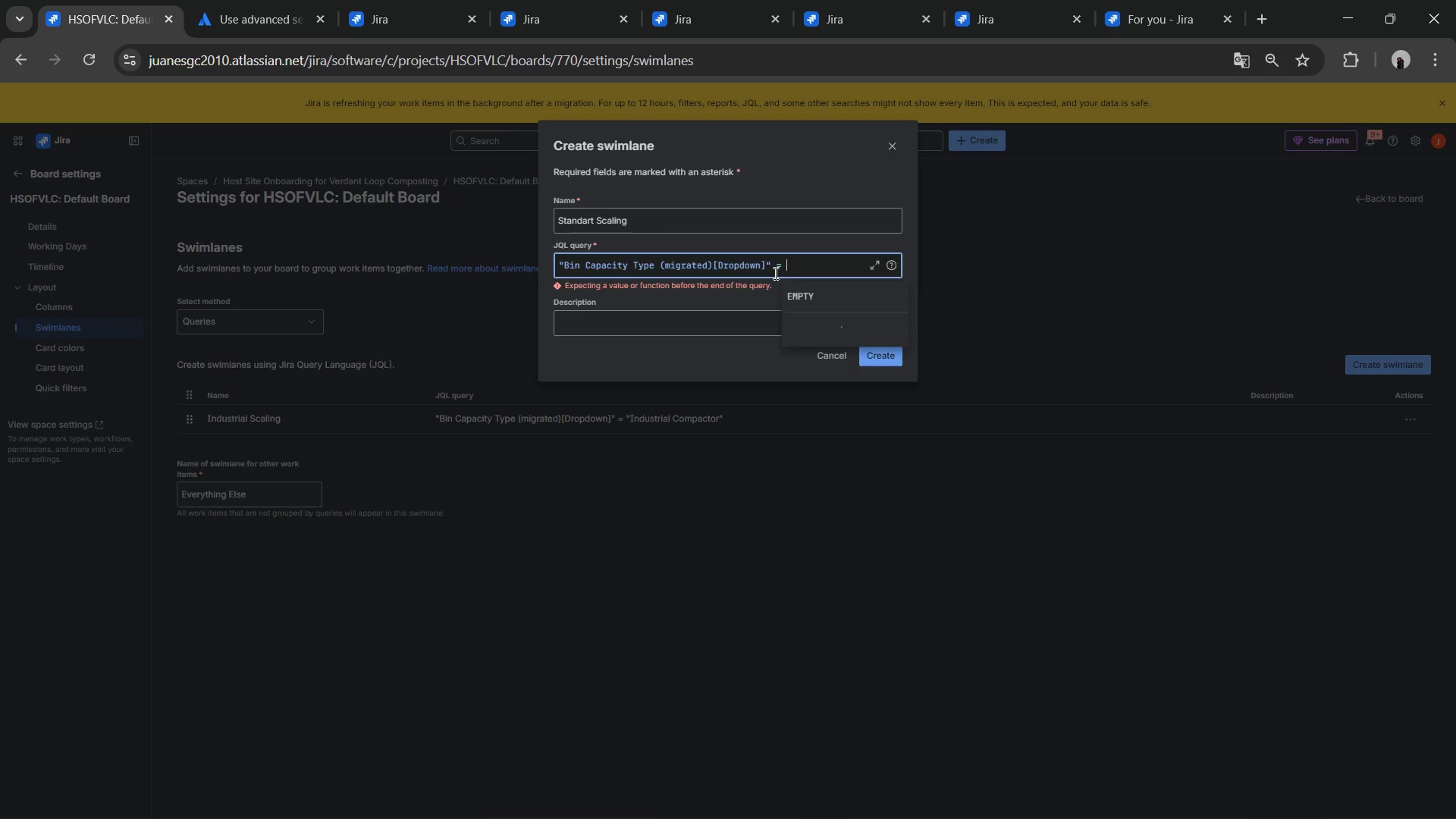 
key(Shift+2)
 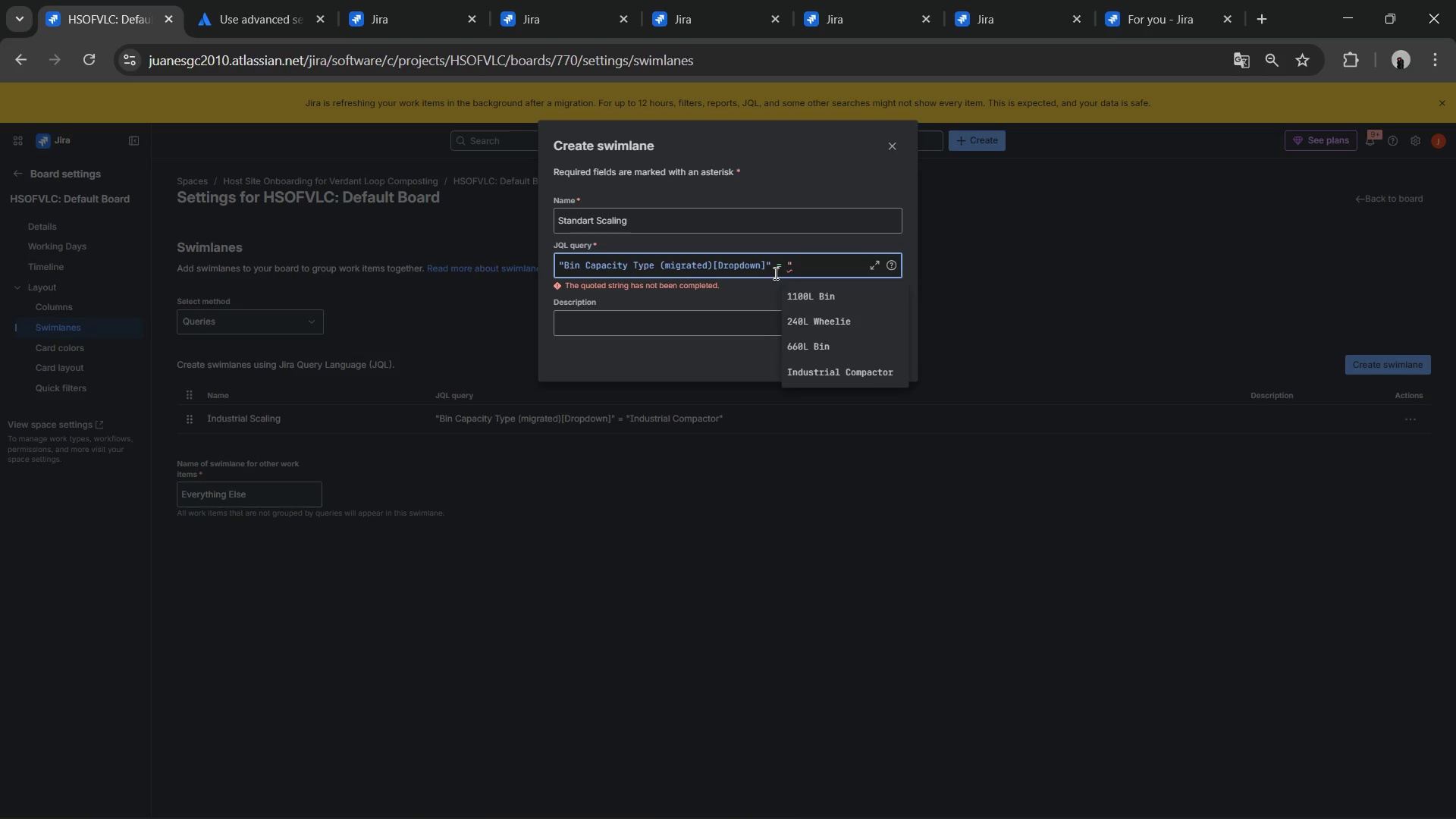 
wait(5.5)
 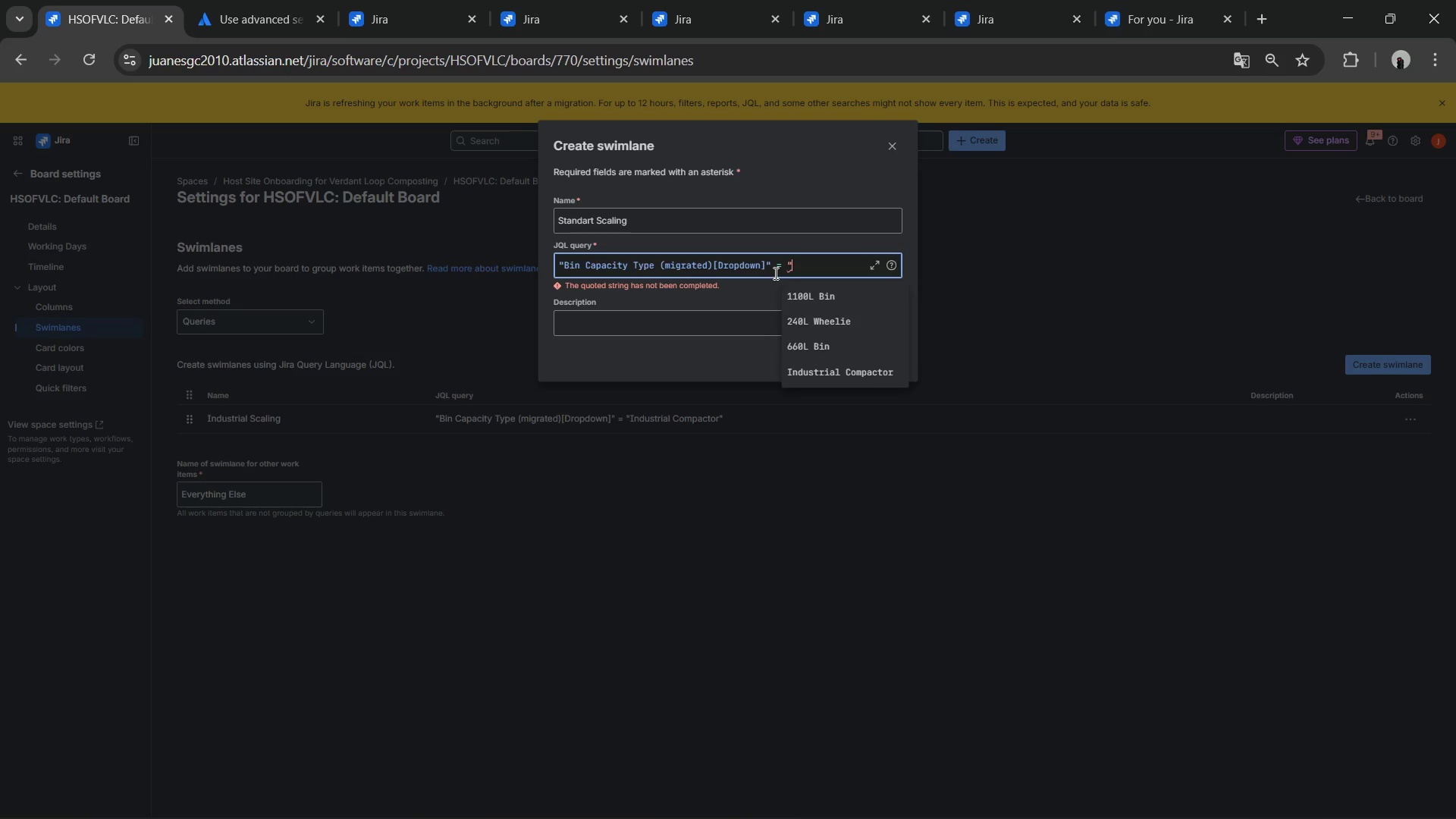 
type(Wh)
key(Backspace)
key(Backspace)
key(Tab)
key(Tab)
key(Tab)
 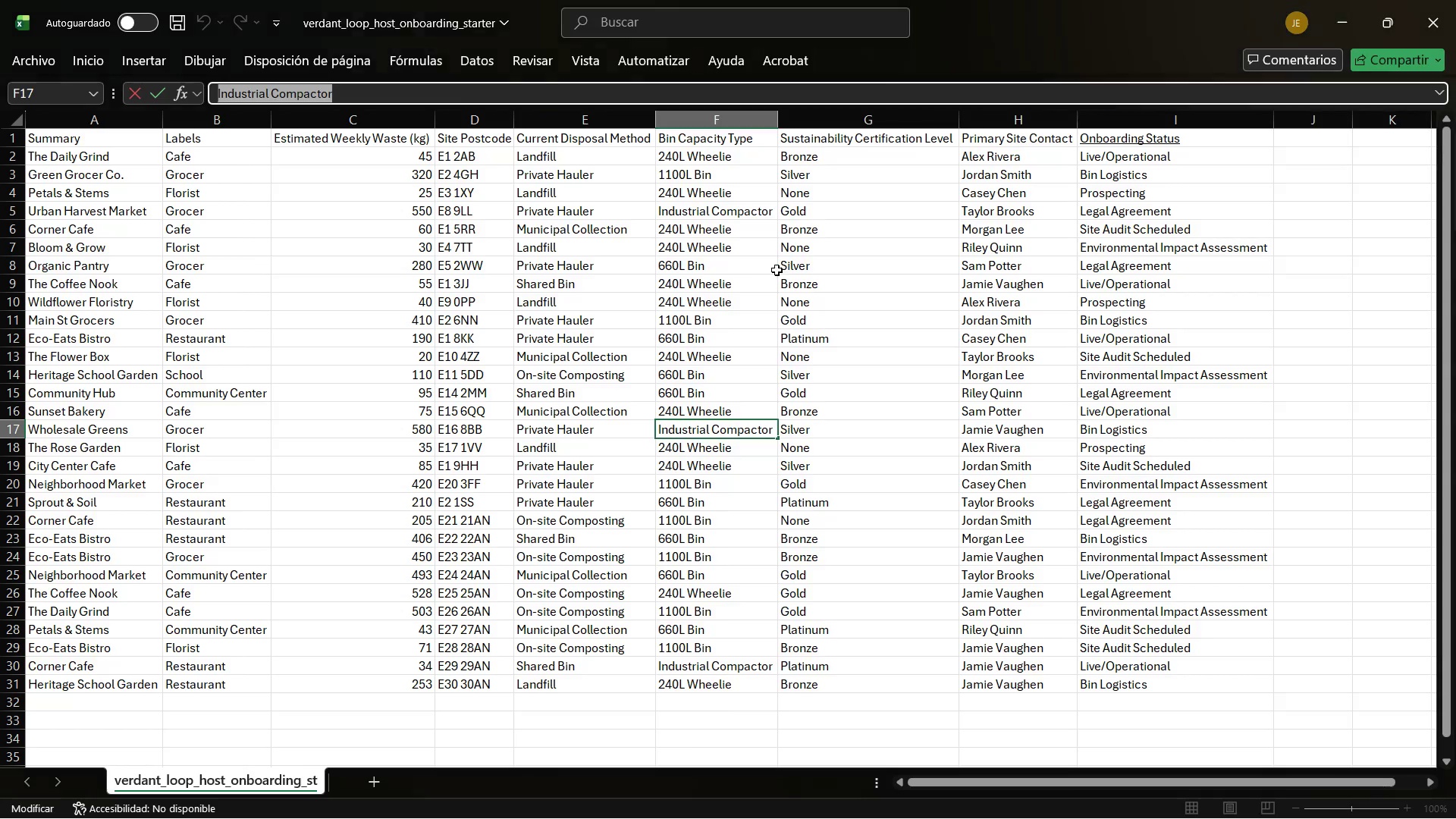 
hold_key(key=AltLeft, duration=0.47)